 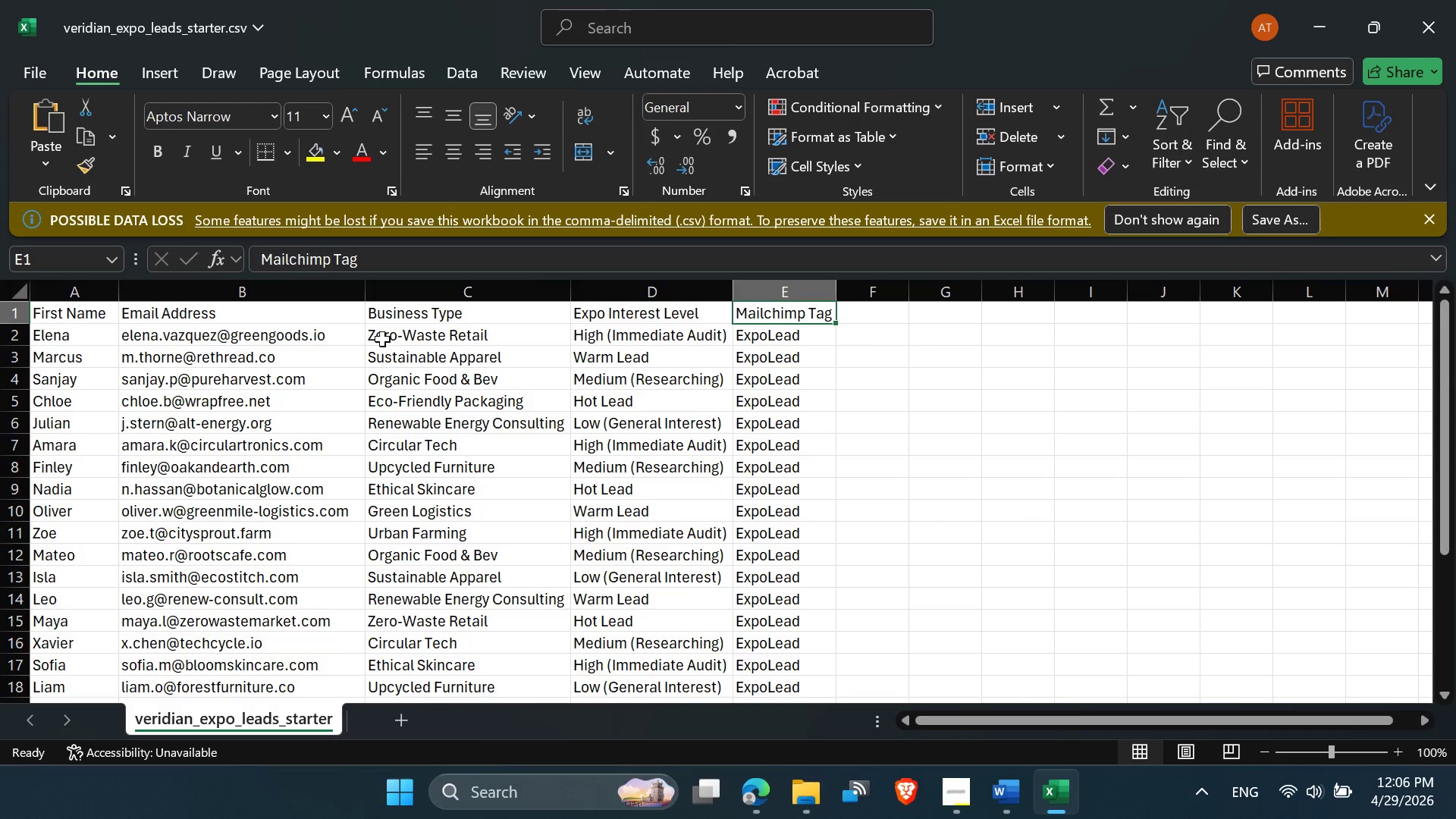 
left_click([155, 307])
 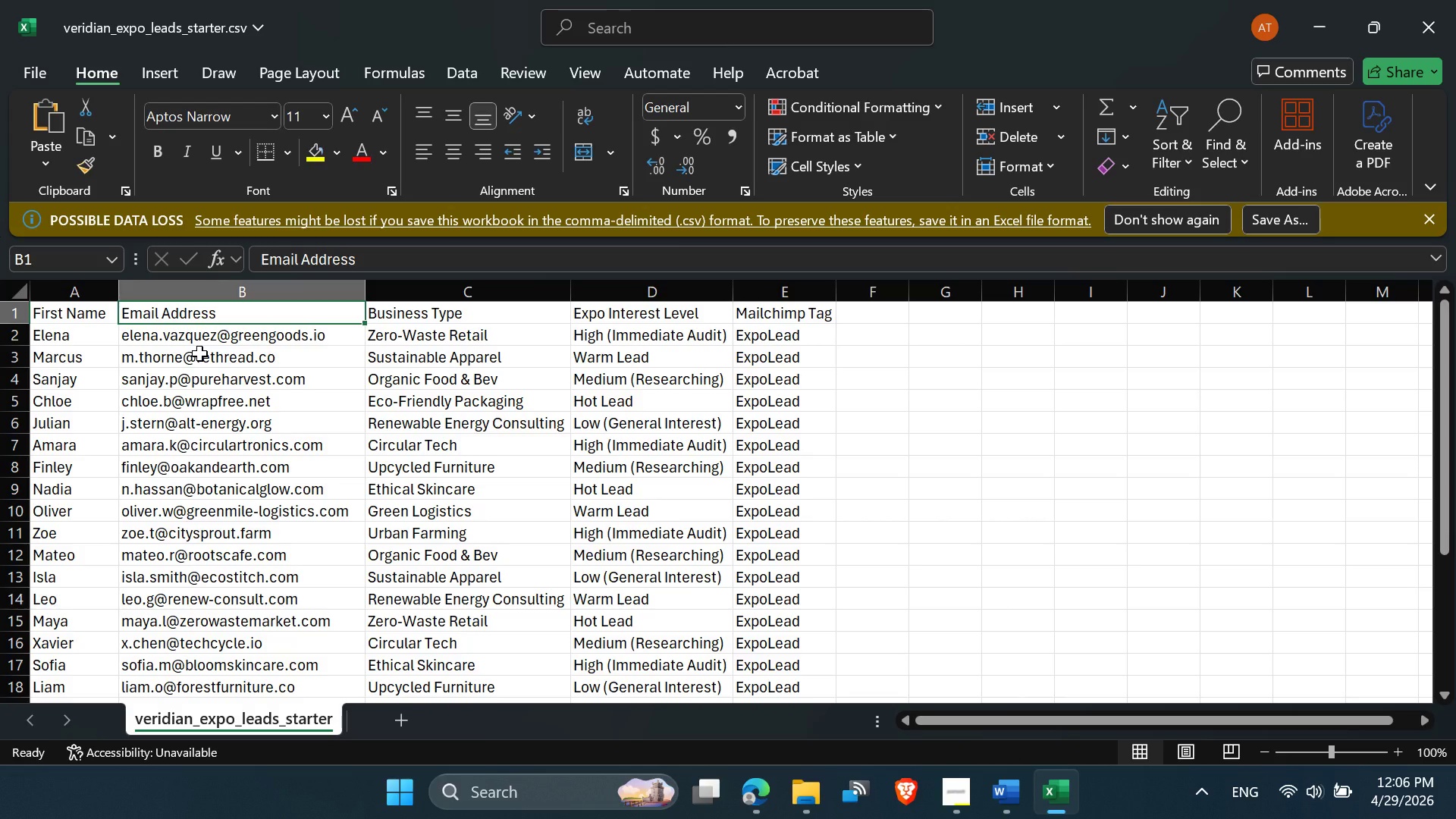 
hold_key(key=ControlLeft, duration=1.44)
 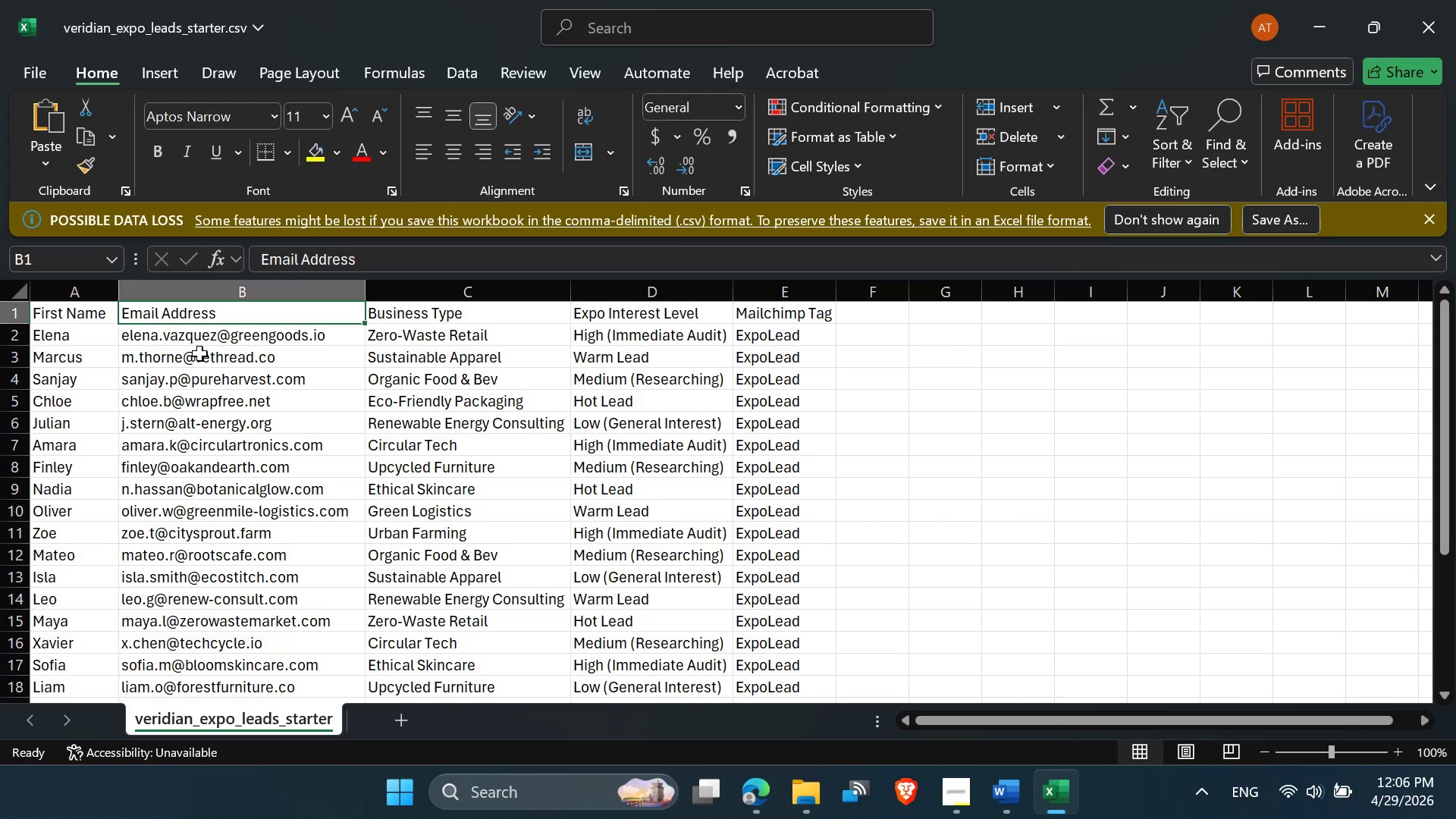 
hold_key(key=ControlLeft, duration=0.89)
 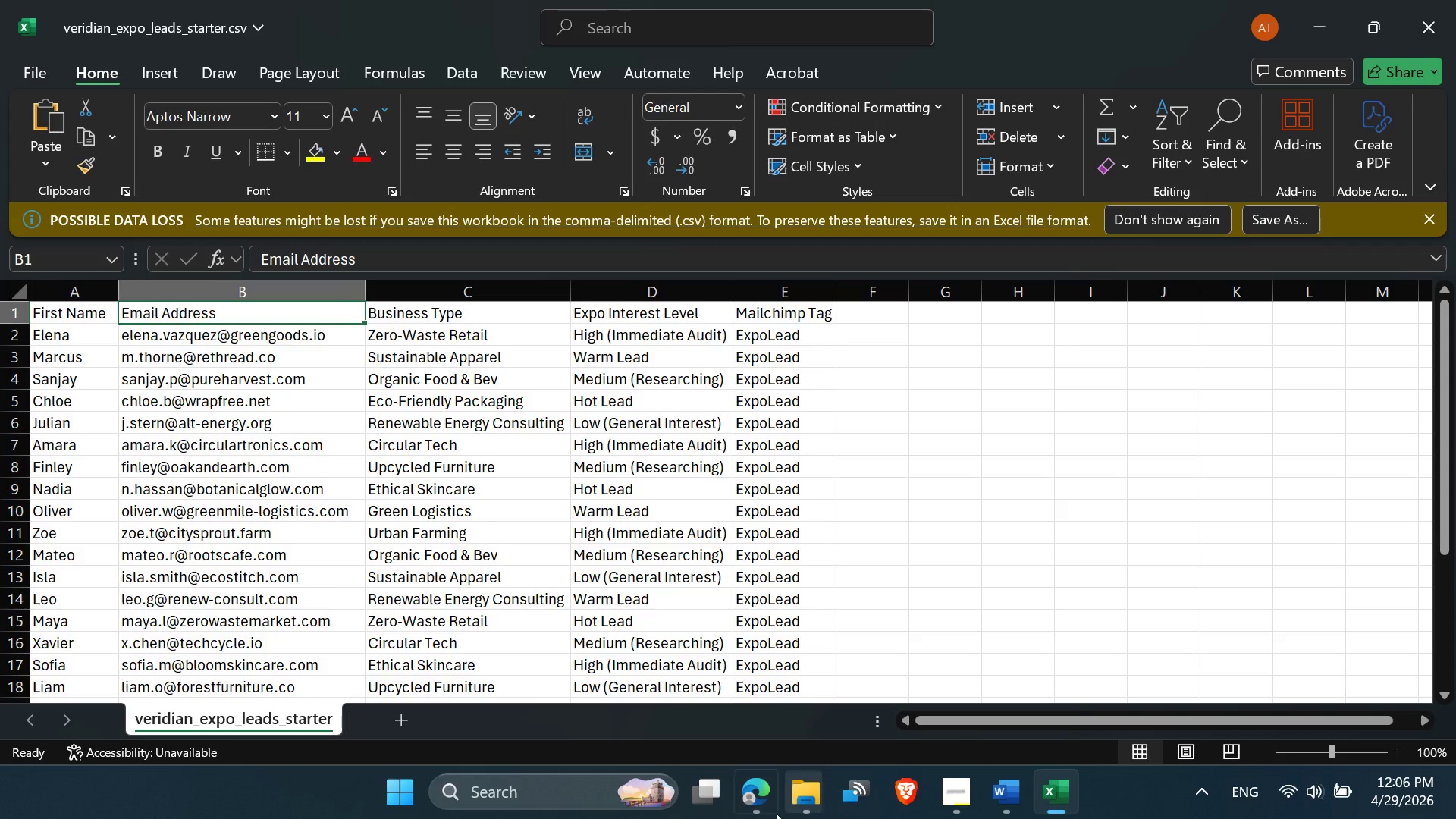 
left_click([753, 808])
 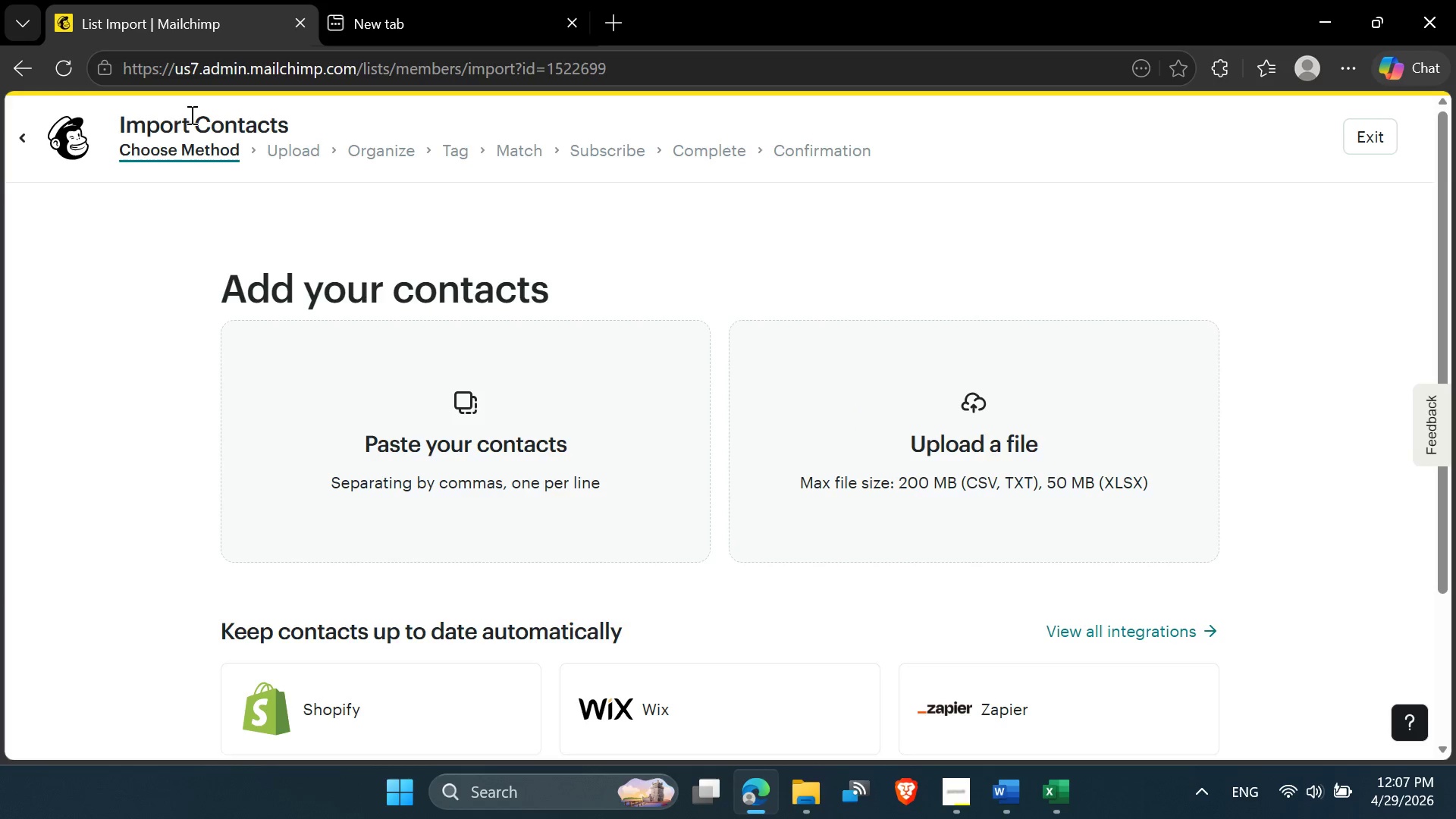 
mouse_move([29, 137])
 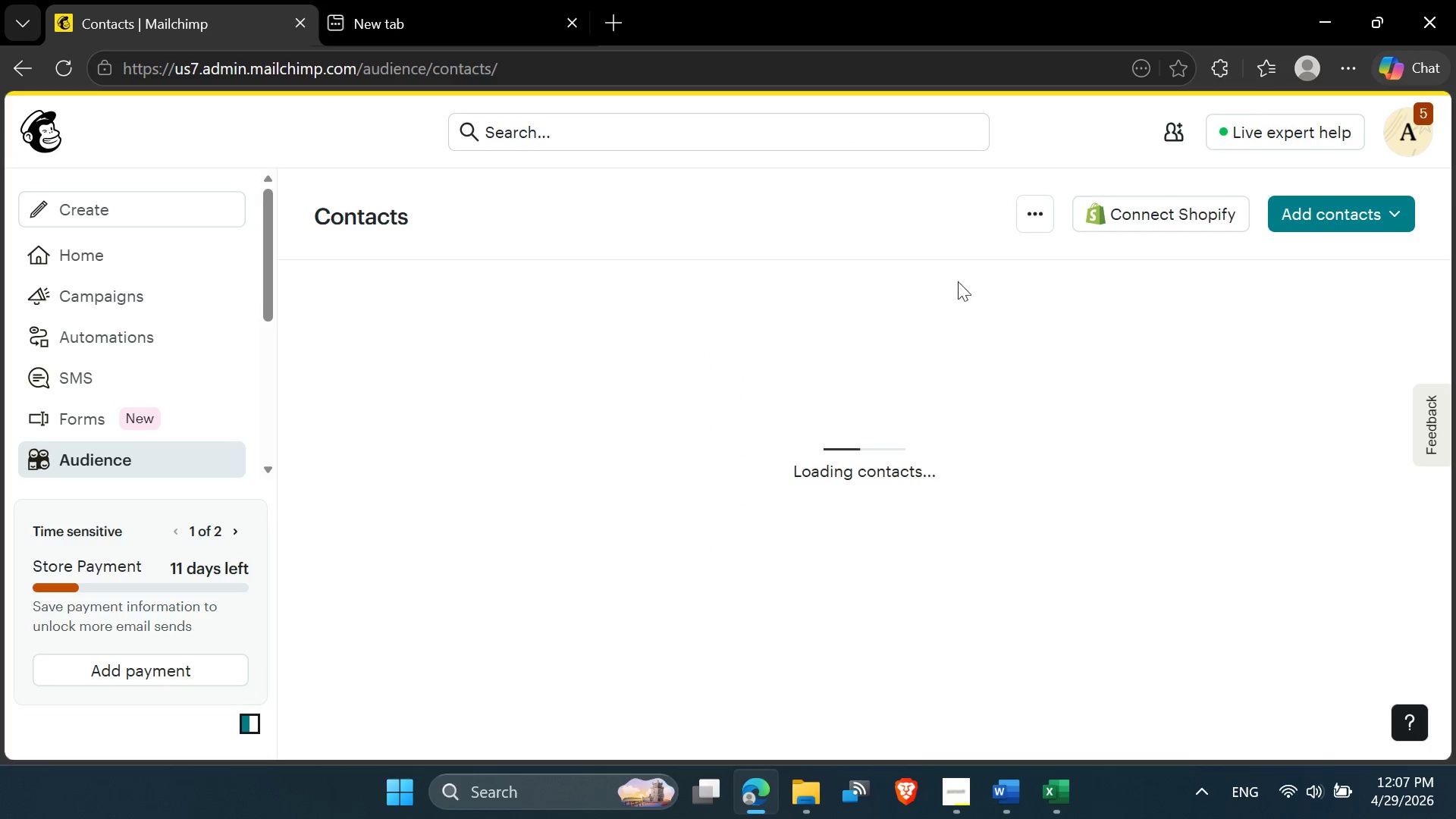 
left_click([1022, 214])
 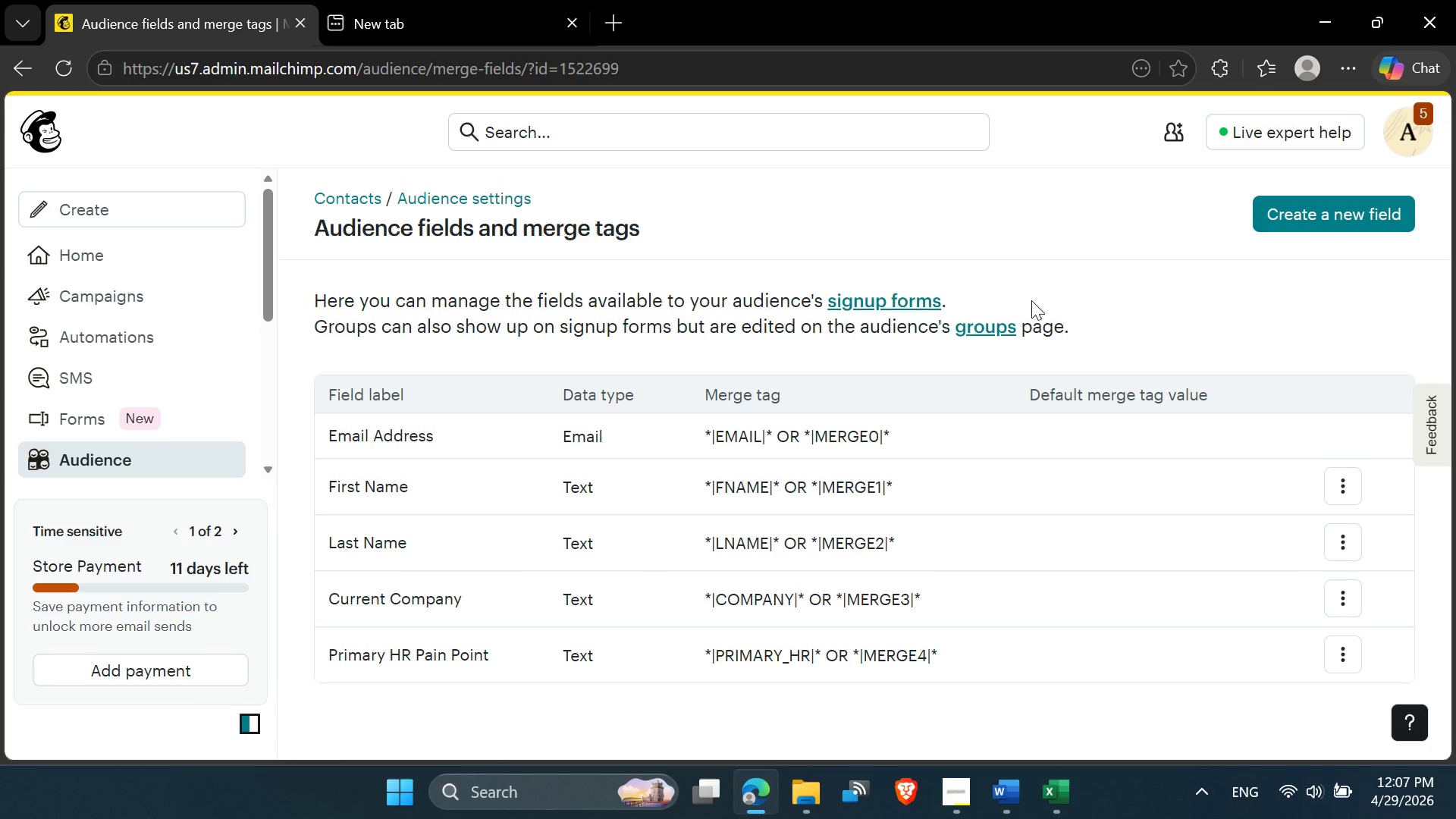 
wait(5.41)
 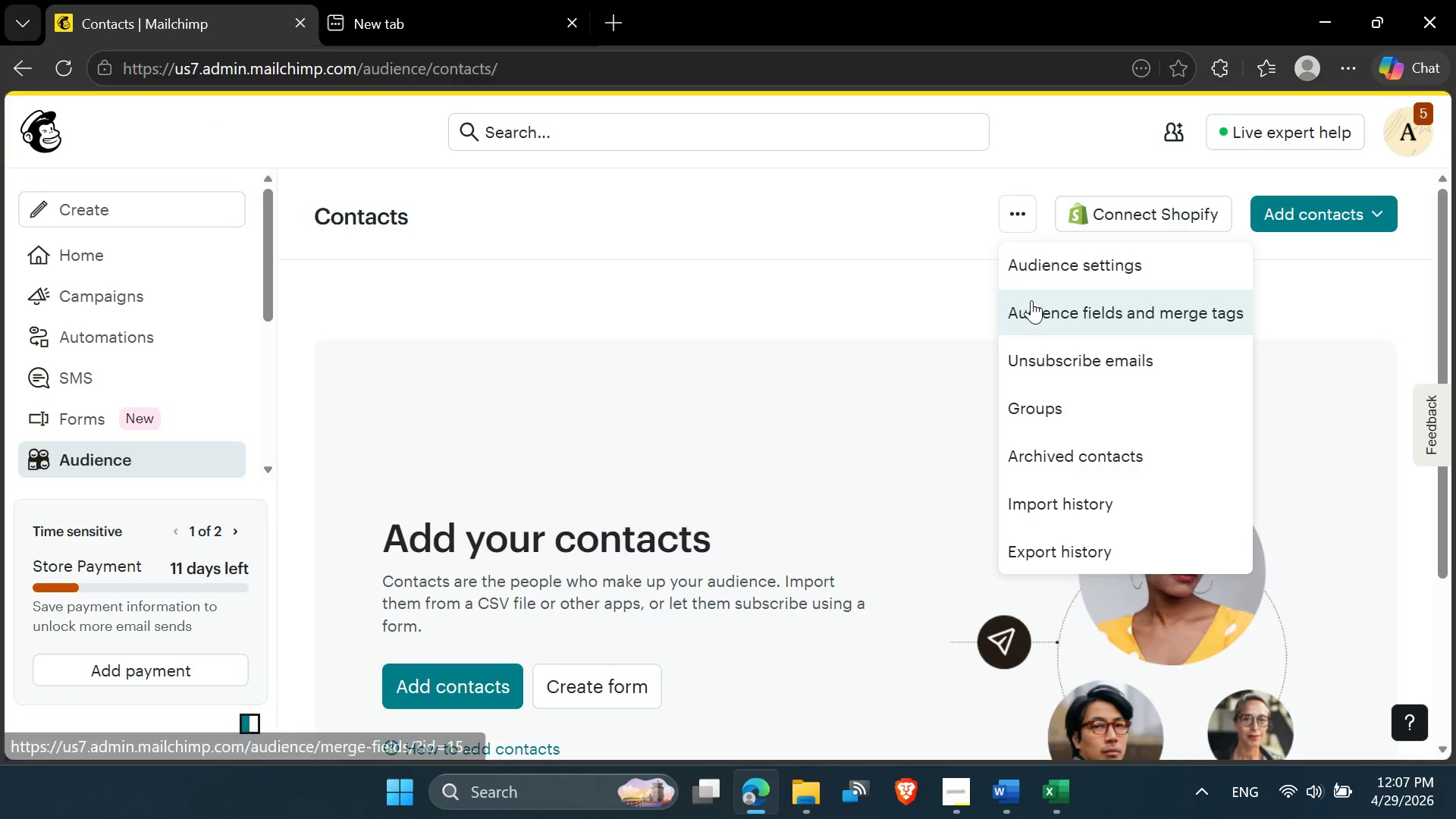 
left_click([1331, 532])
 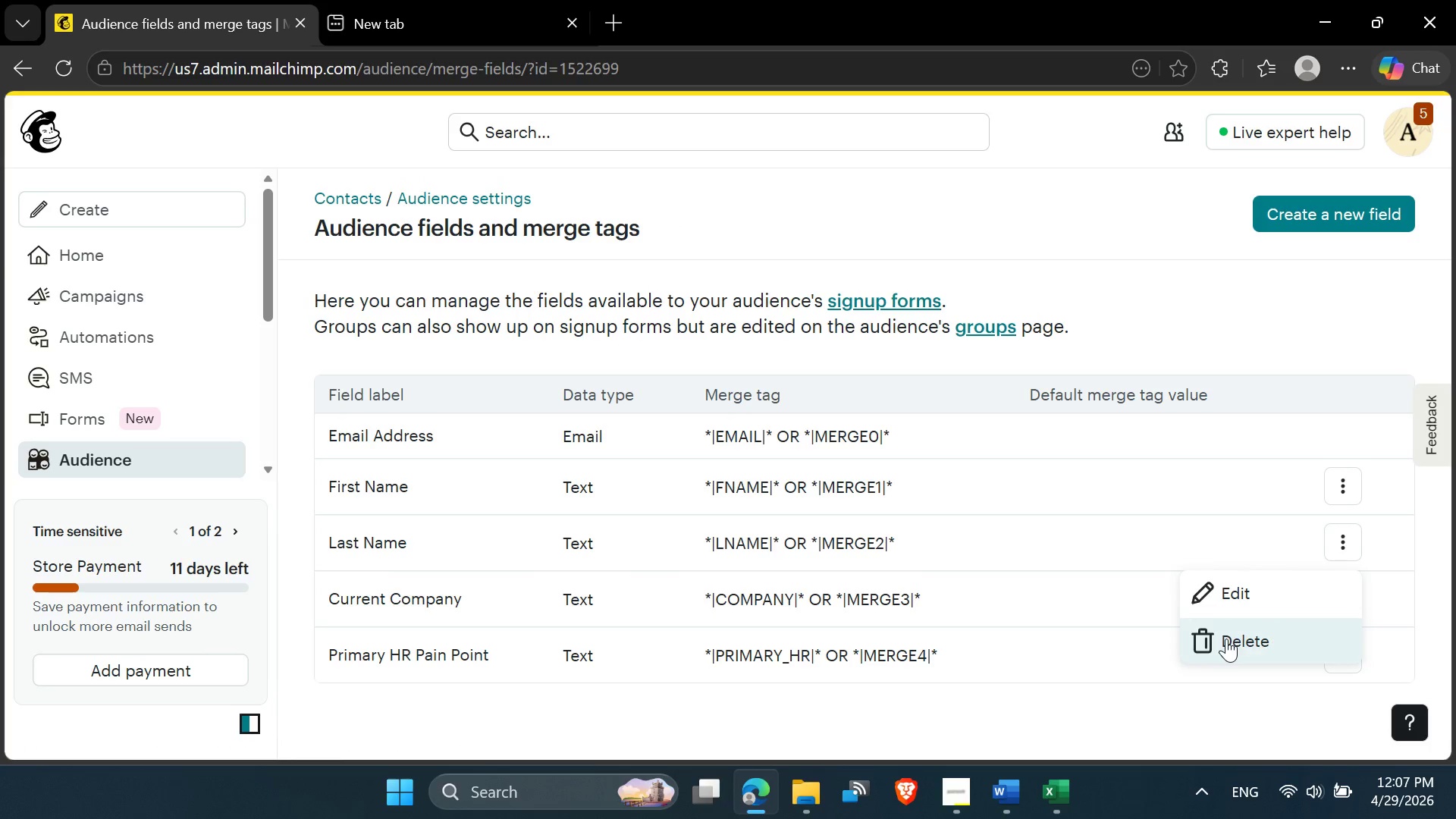 
left_click([1226, 639])
 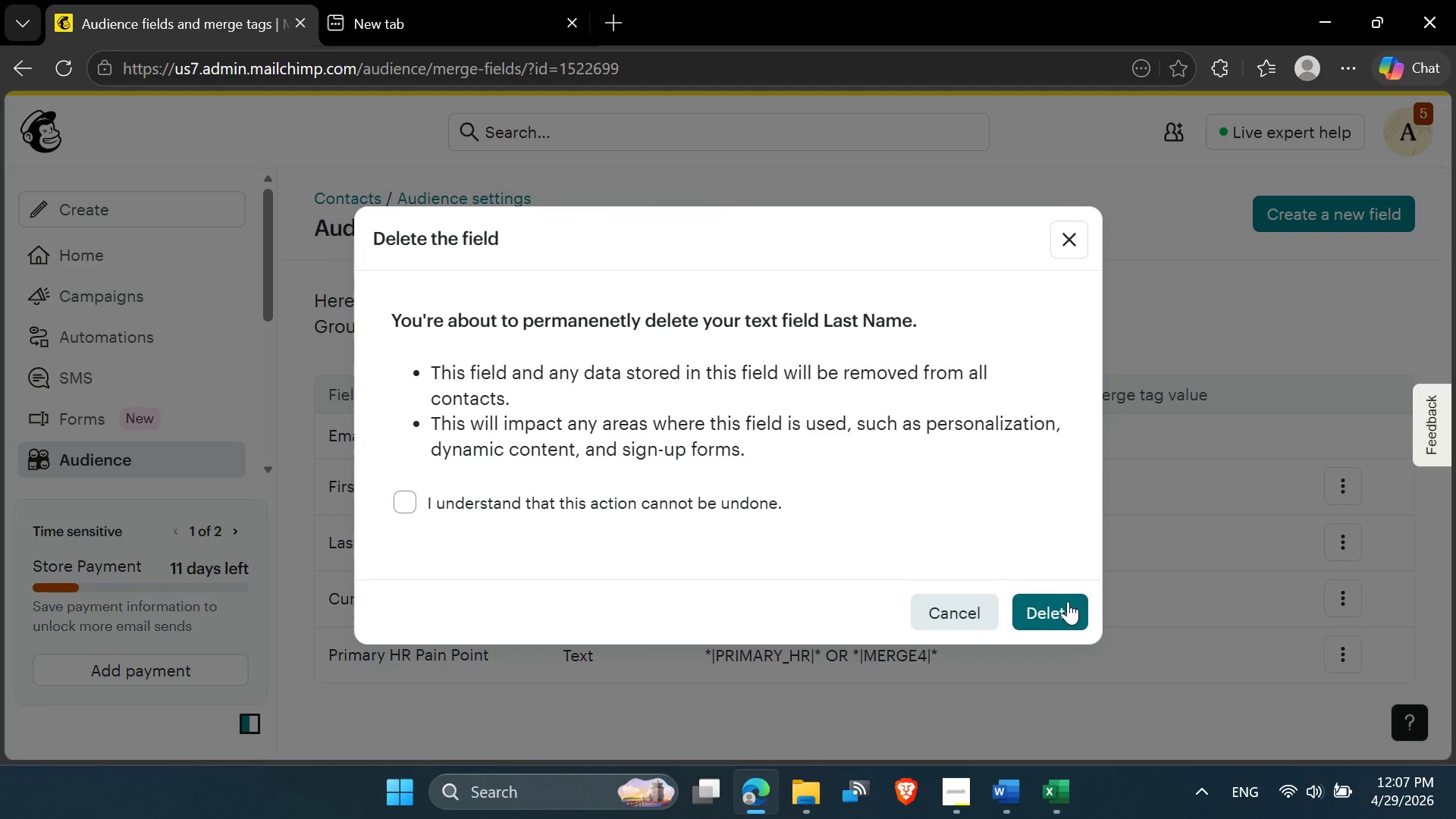 
left_click([728, 504])
 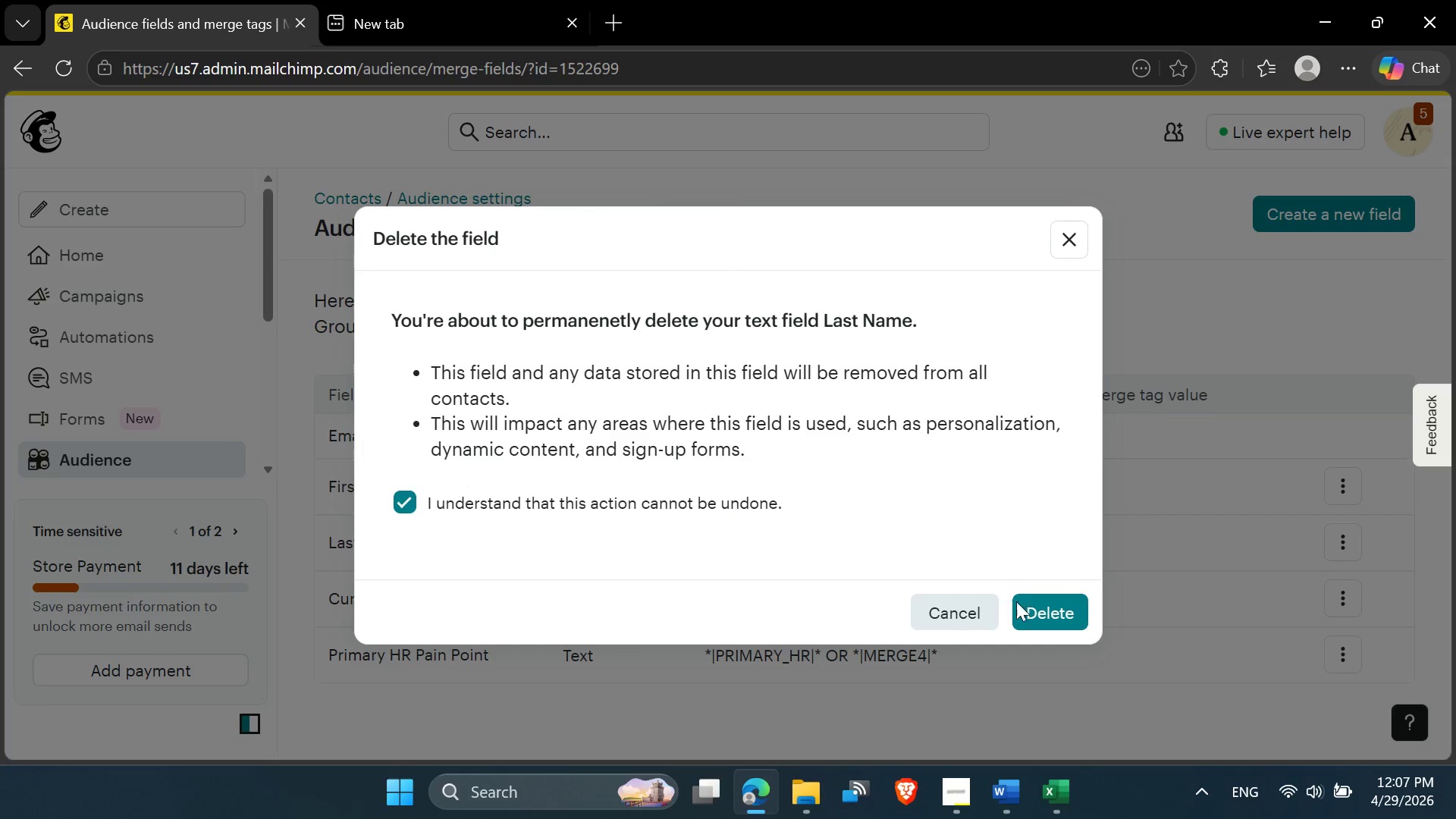 
left_click([1041, 610])
 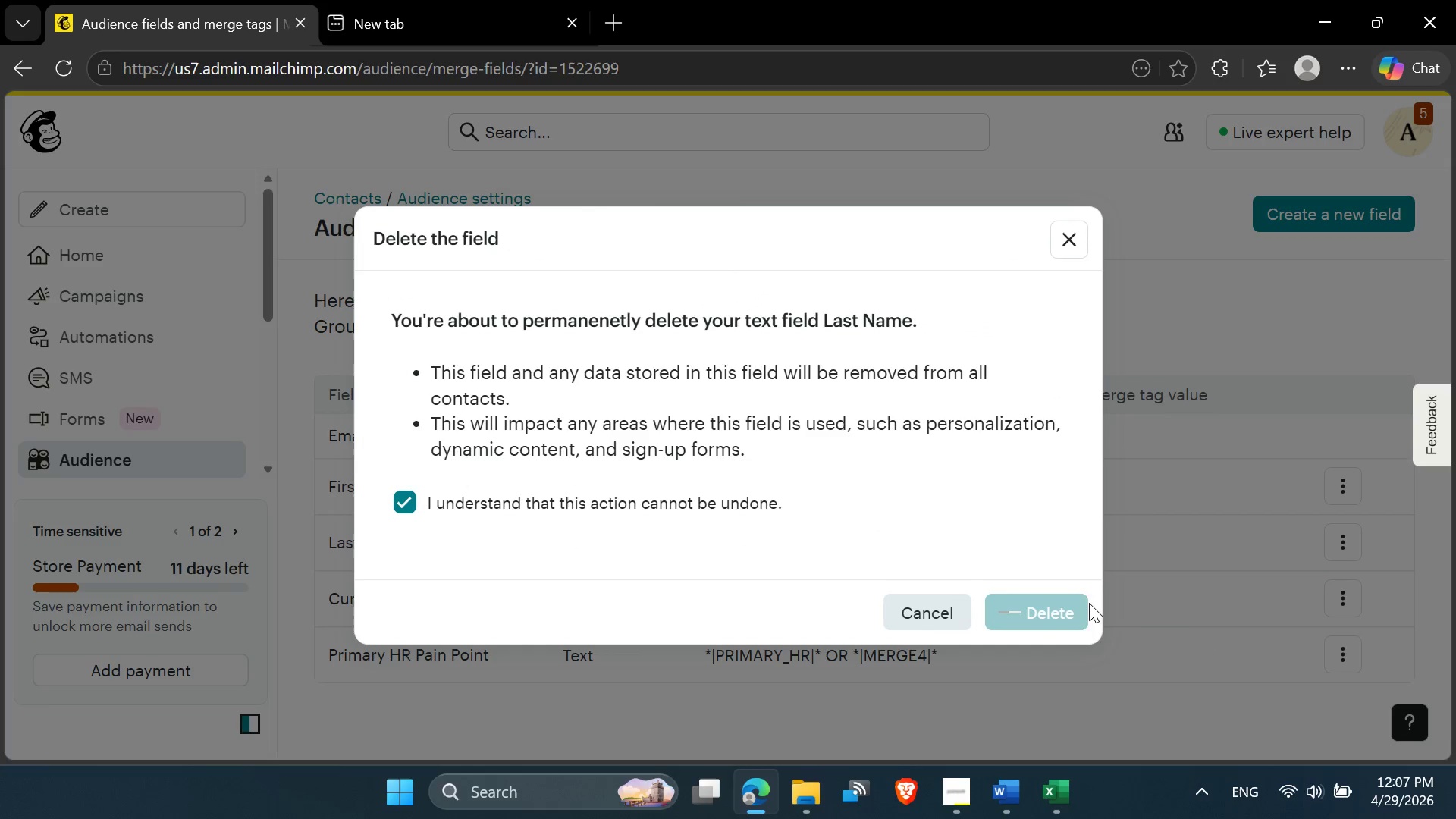 
mouse_move([1216, 591])
 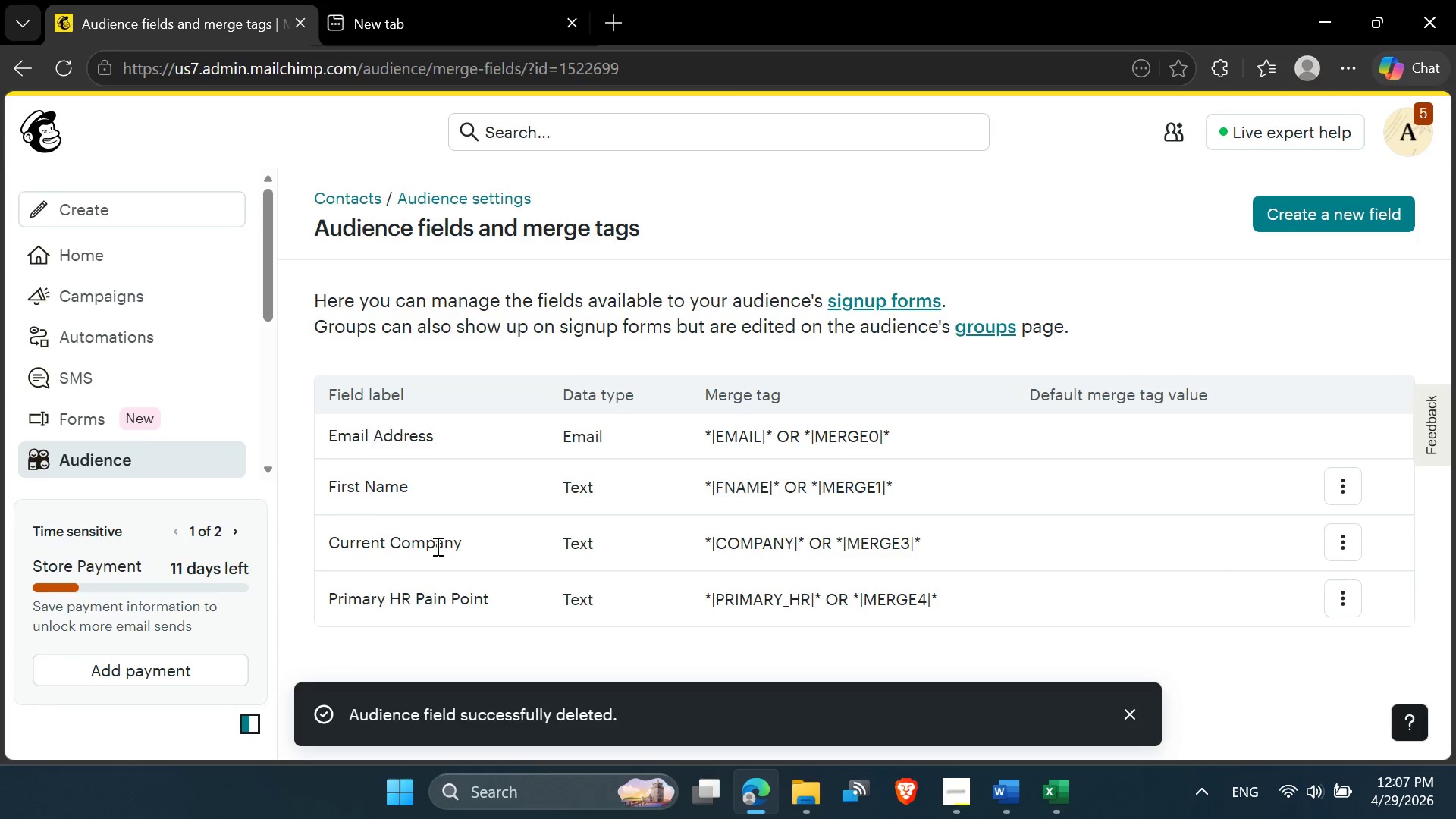 
left_click([431, 546])
 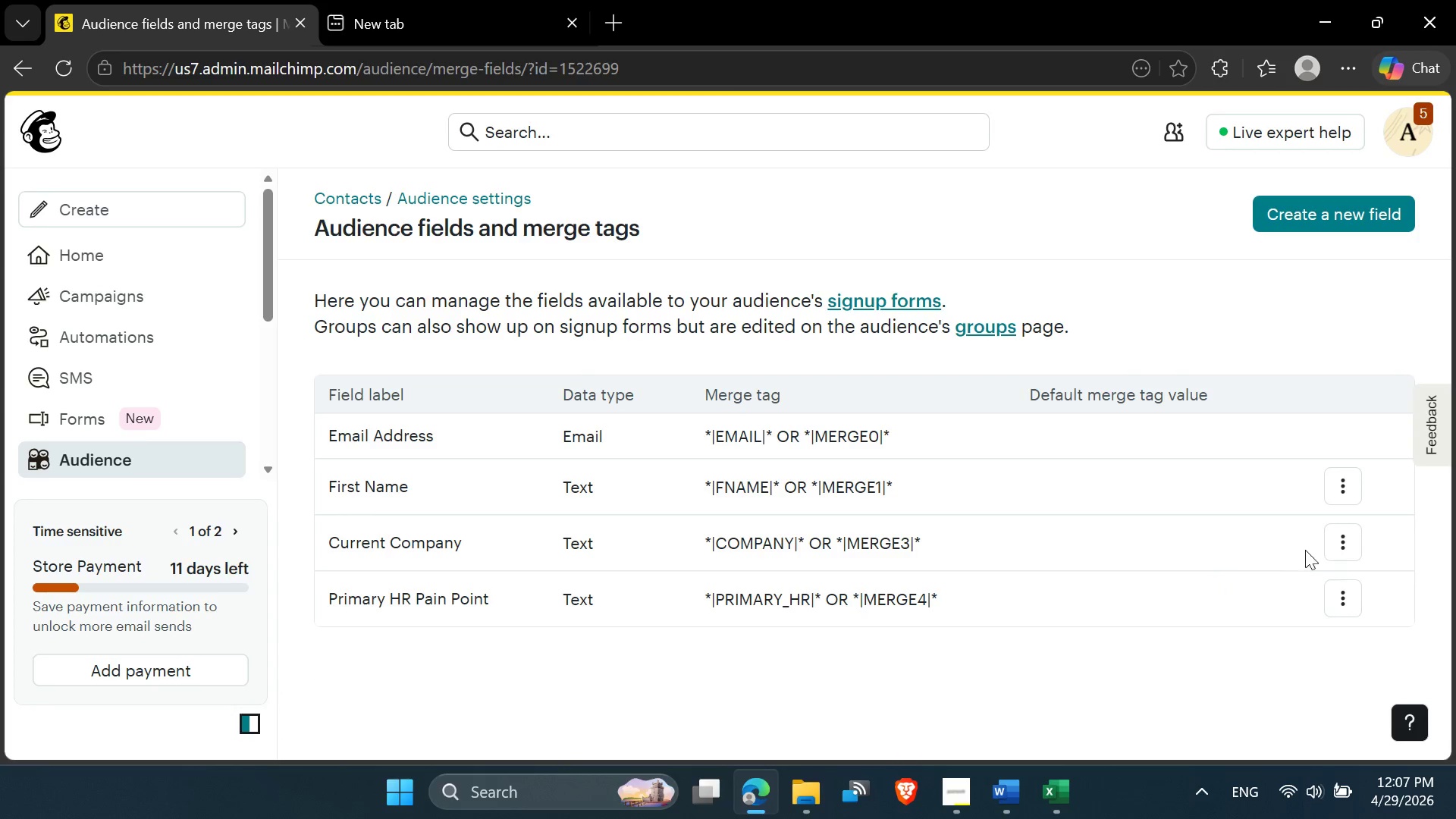 
left_click([1335, 541])
 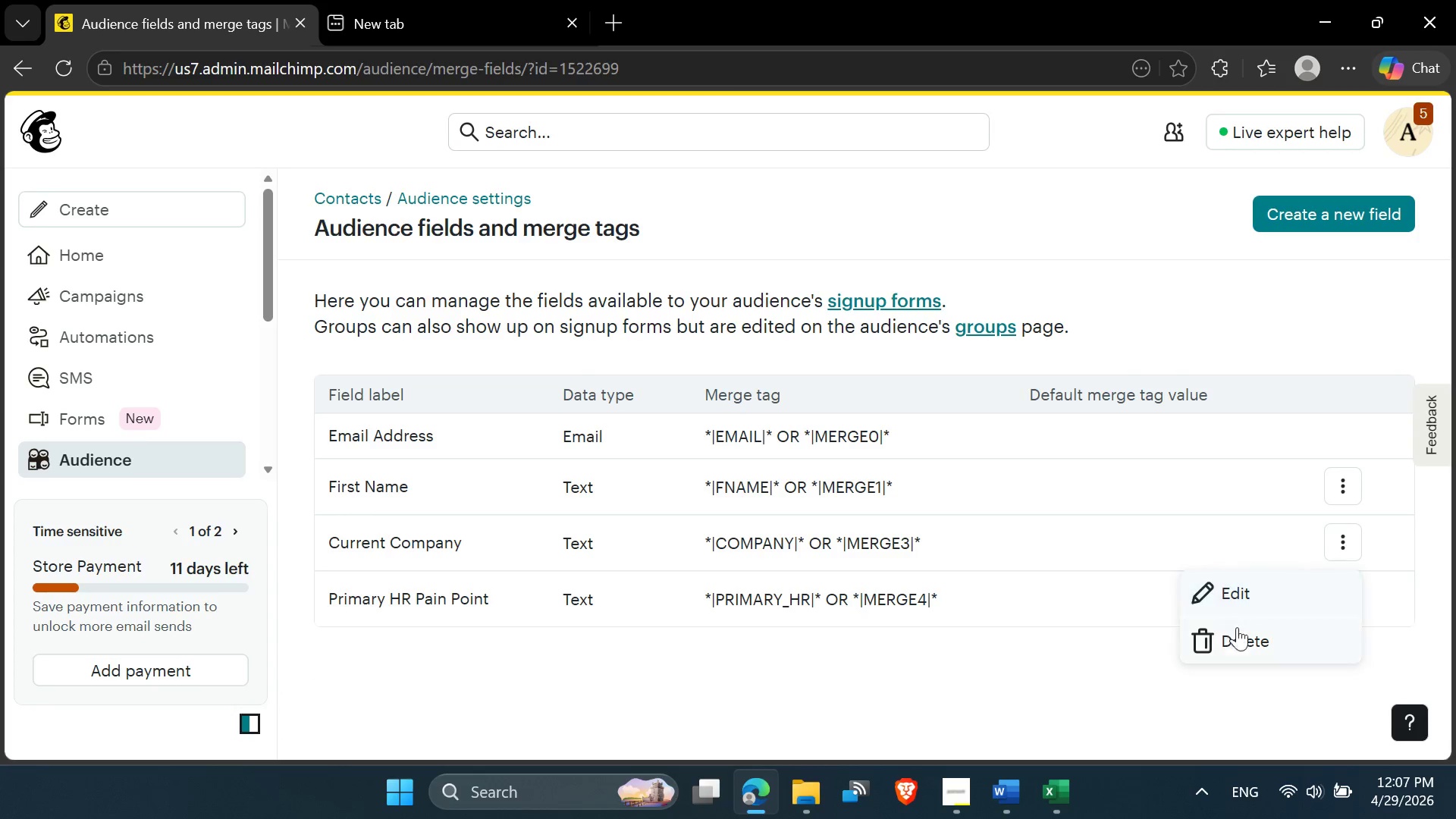 
left_click([1221, 638])
 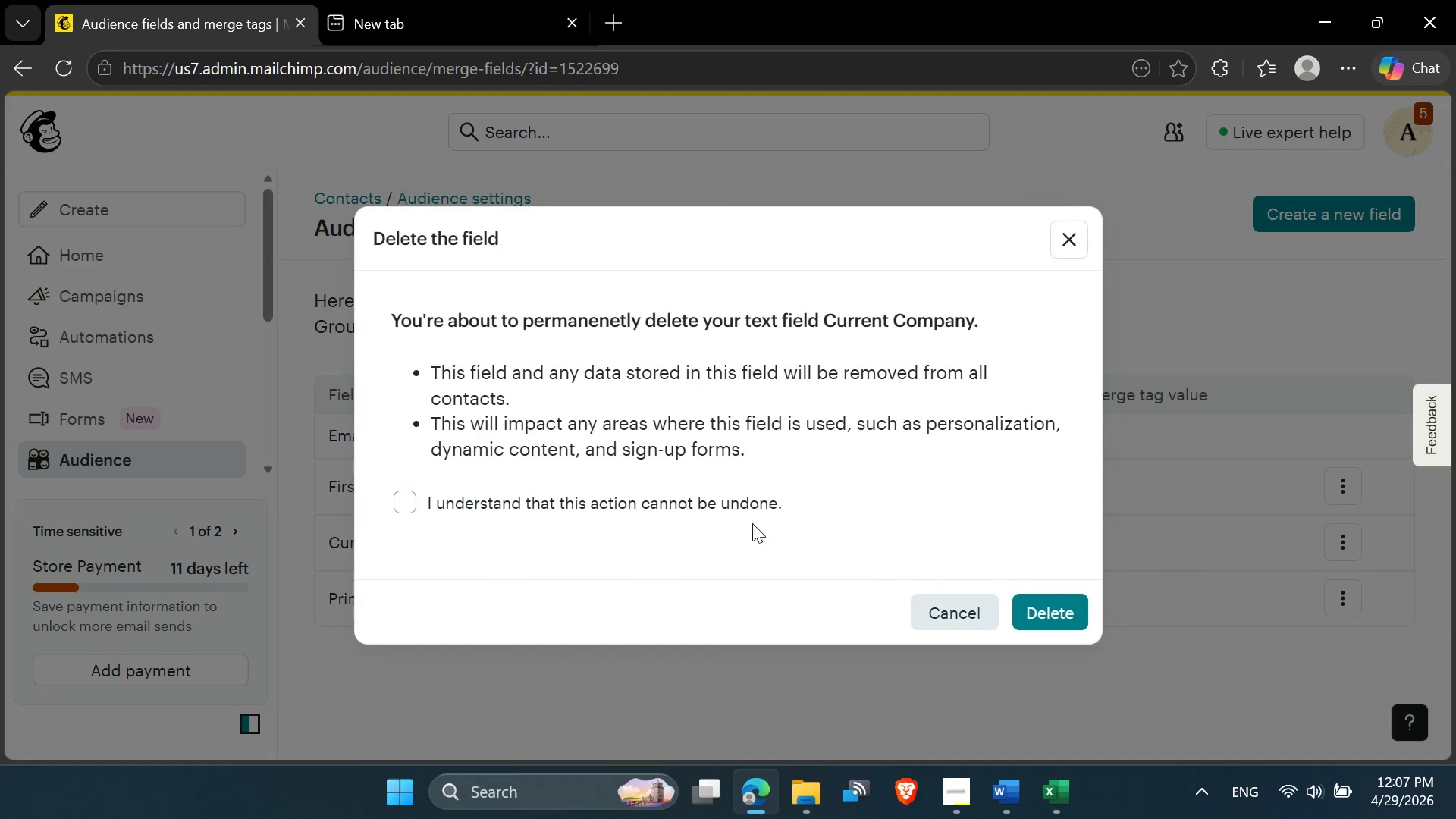 
left_click([691, 503])
 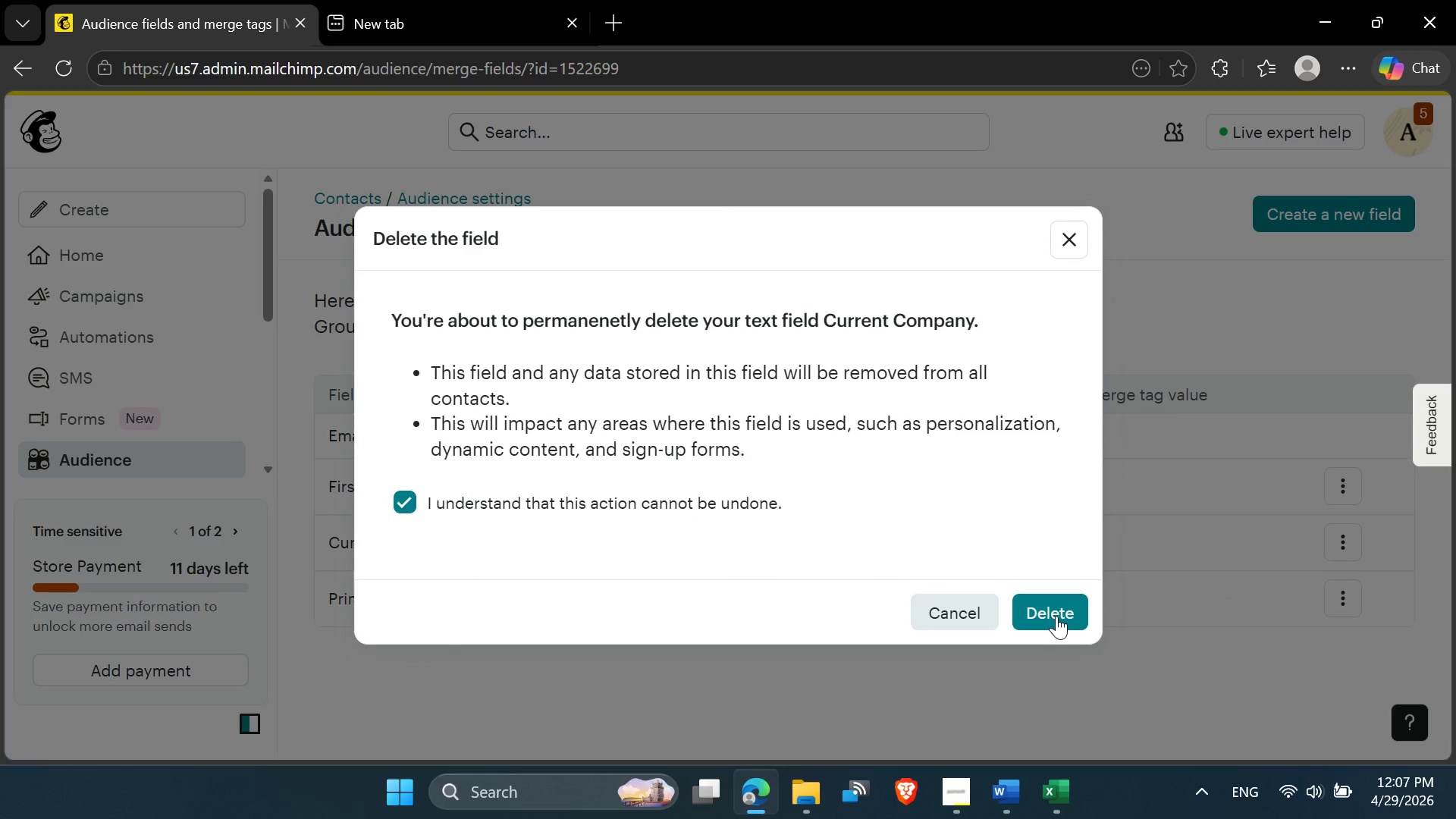 
left_click([1056, 615])
 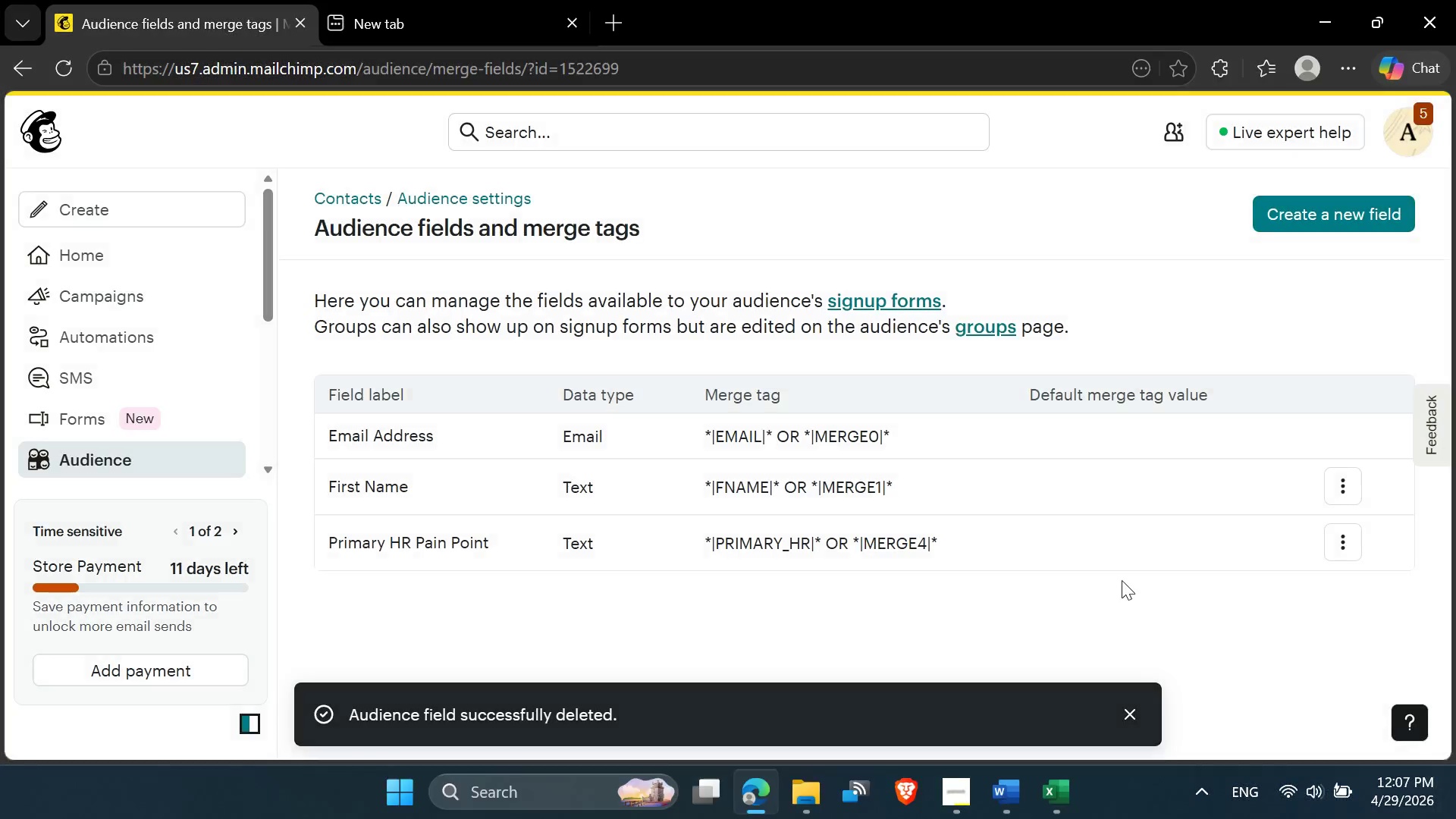 
left_click([1123, 574])
 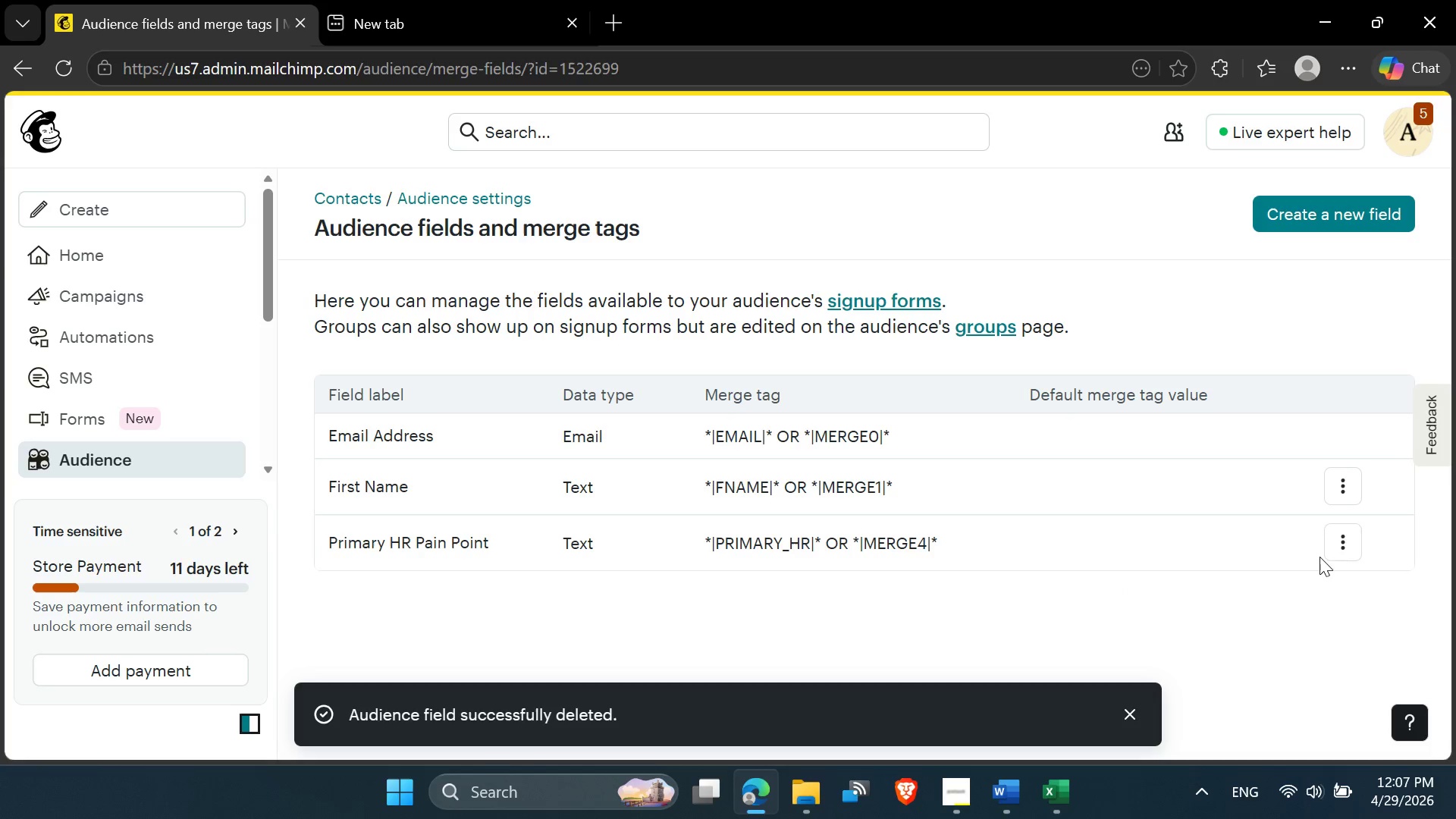 
left_click([1337, 542])
 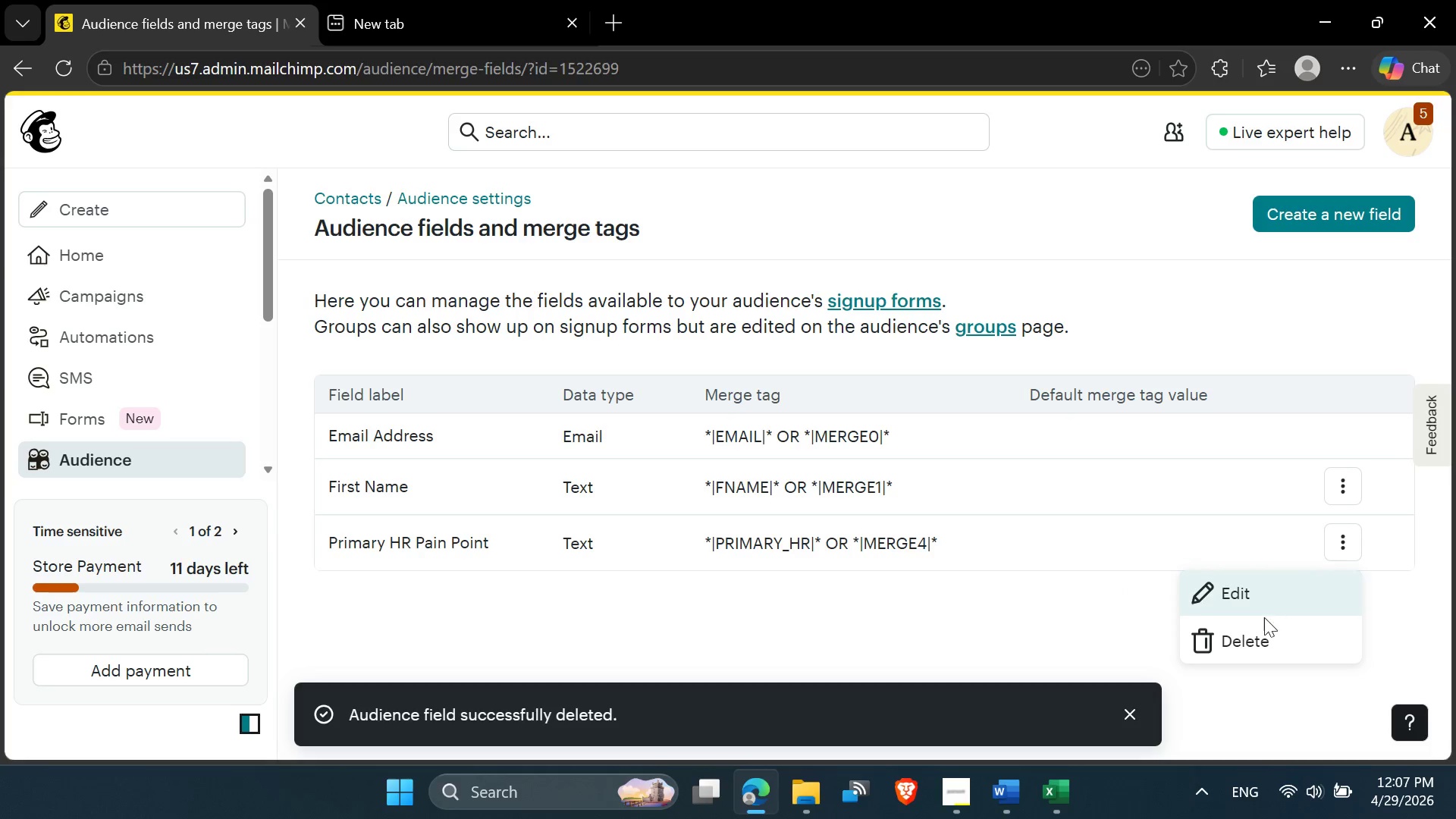 
left_click([1254, 640])
 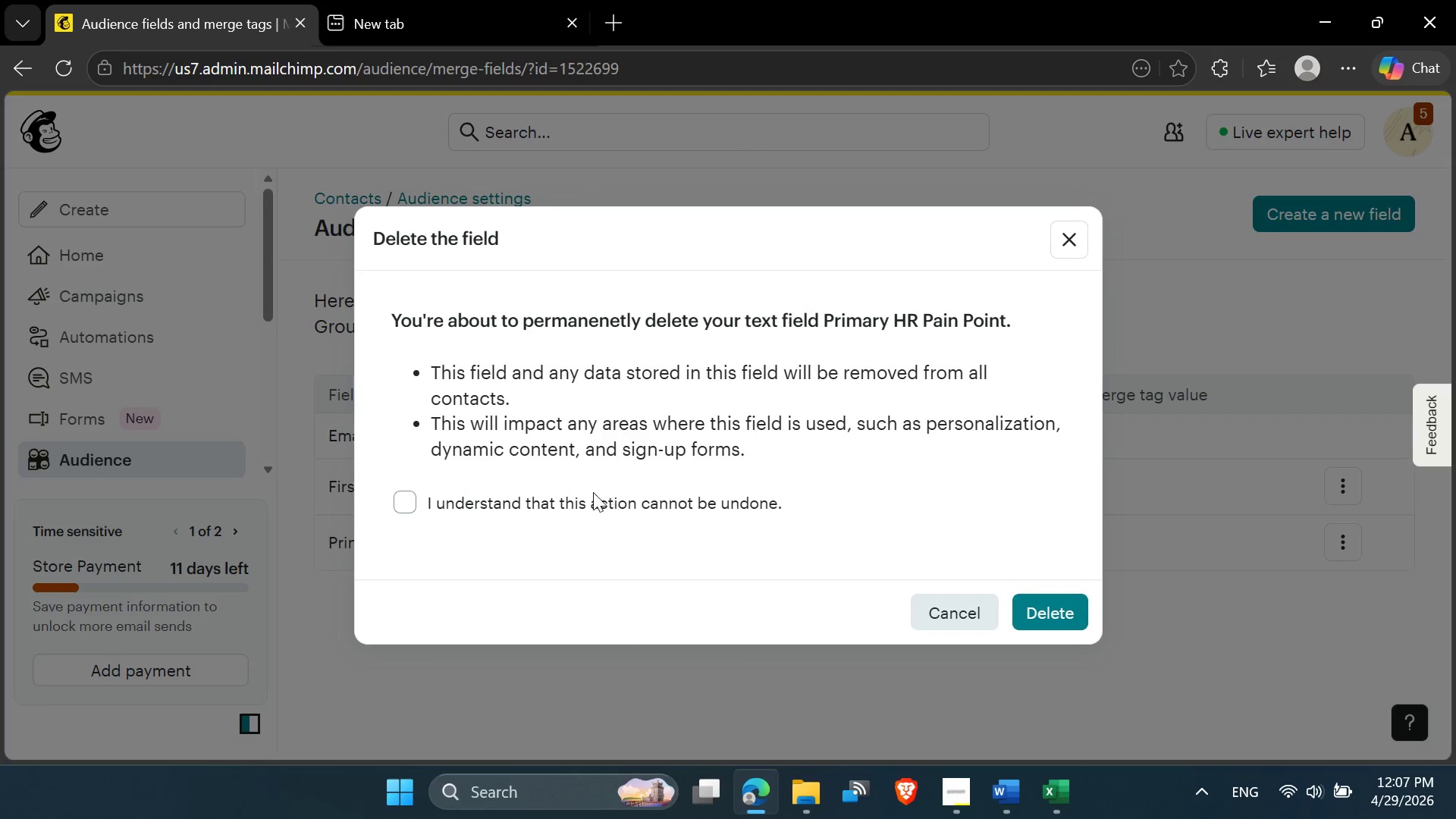 
left_click([587, 501])
 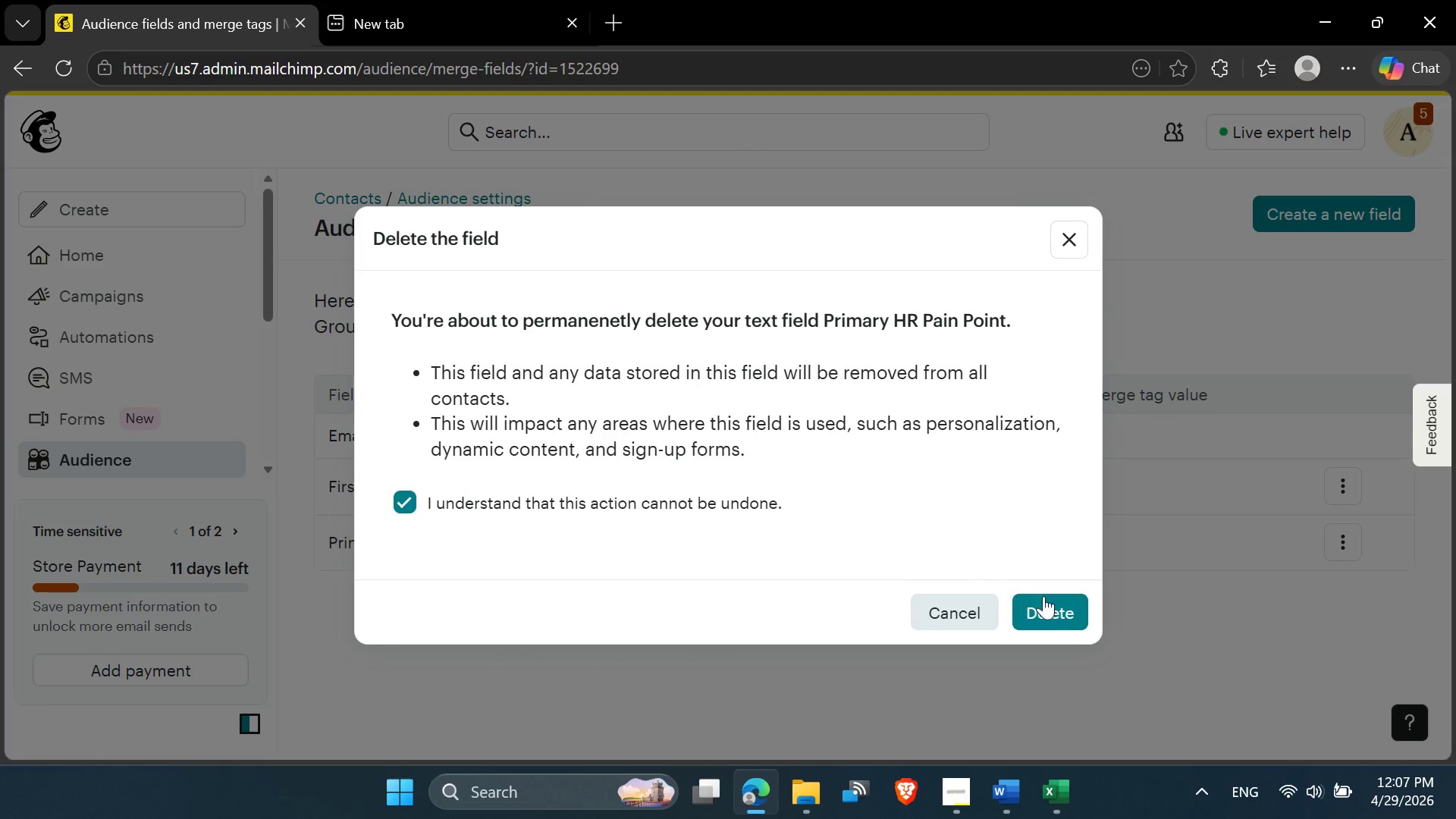 
left_click([1062, 603])
 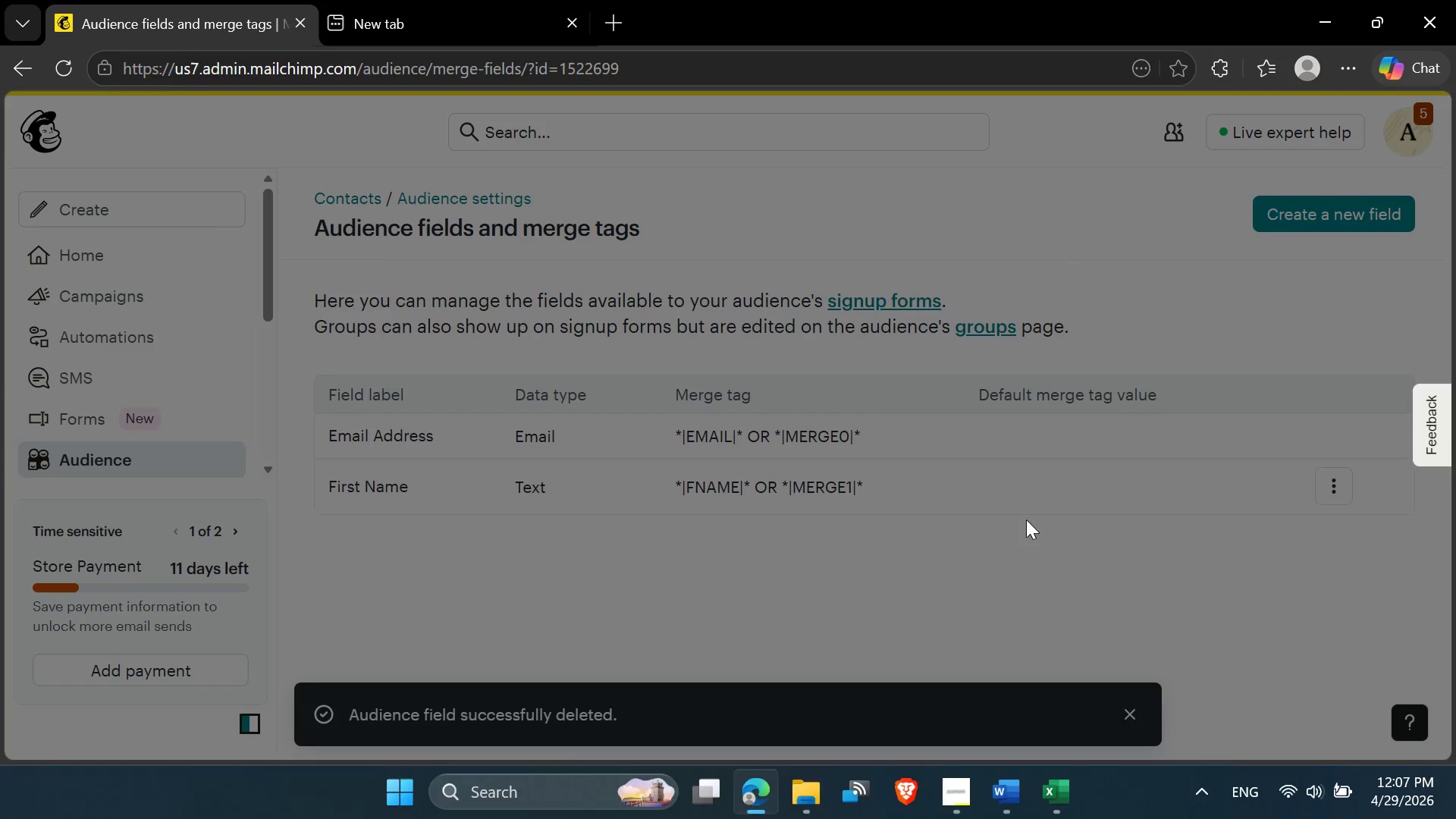 
left_click([909, 555])
 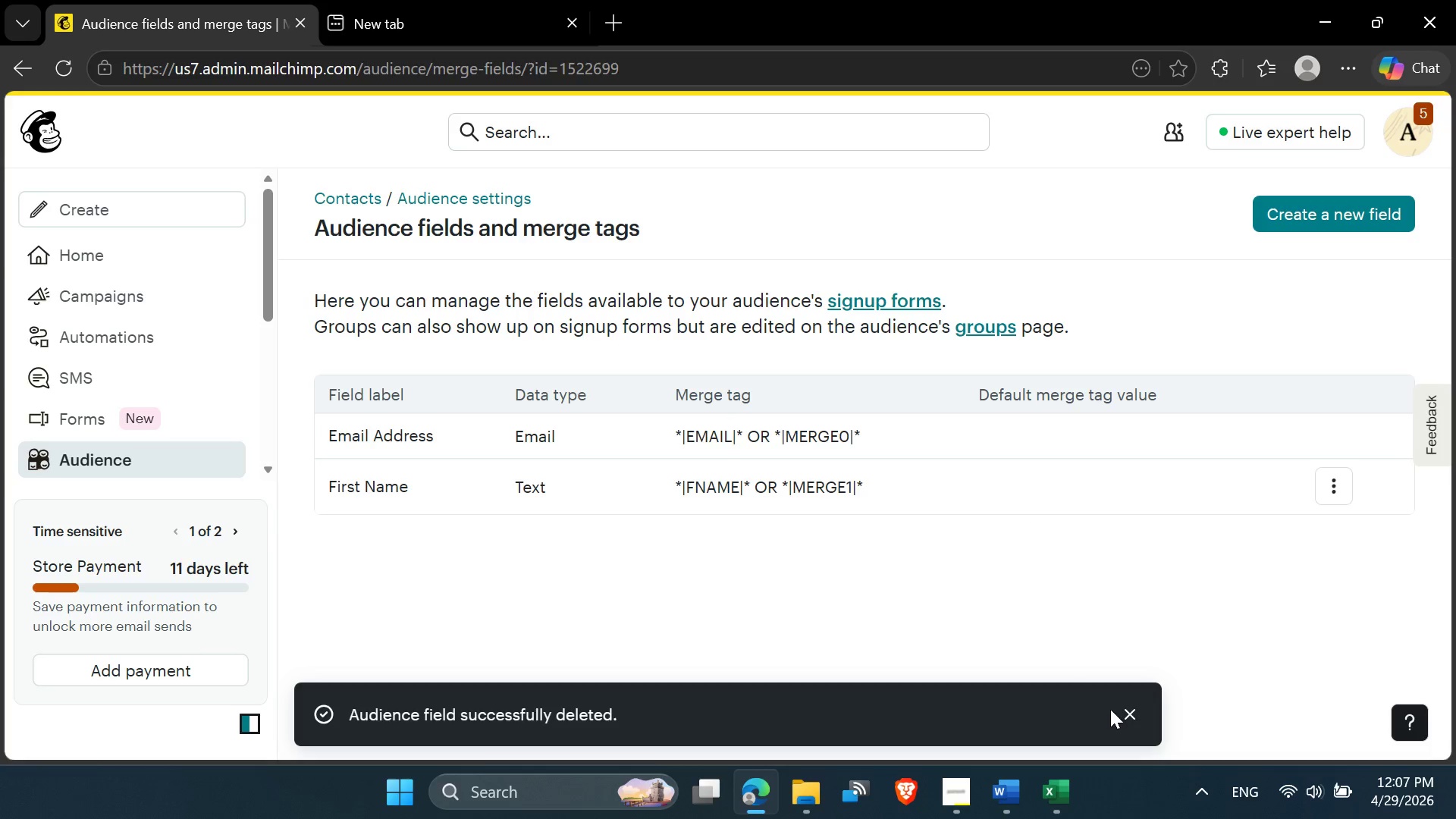 
left_click([1121, 708])
 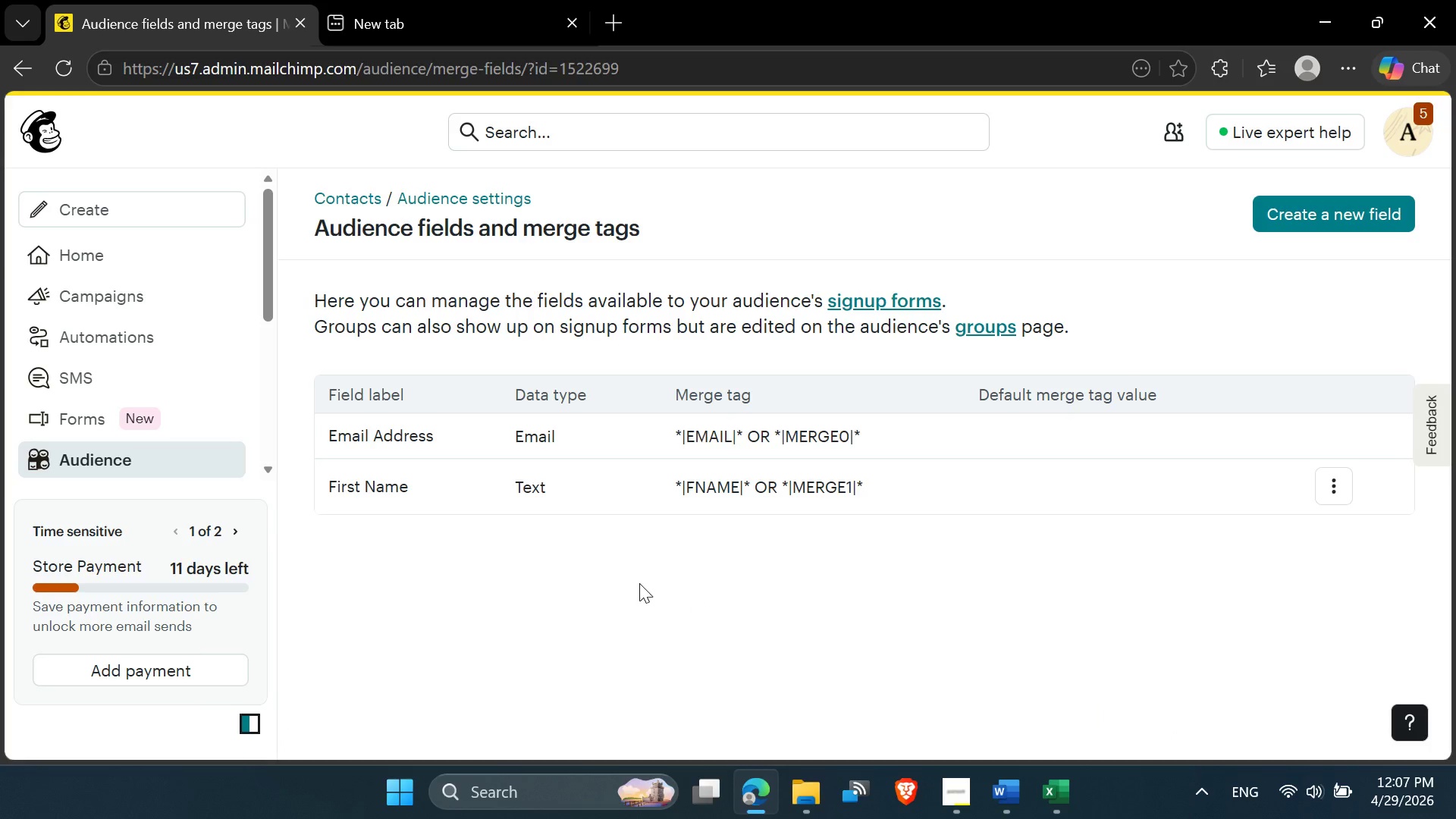 
scroll: coordinate [637, 585], scroll_direction: up, amount: 2.0
 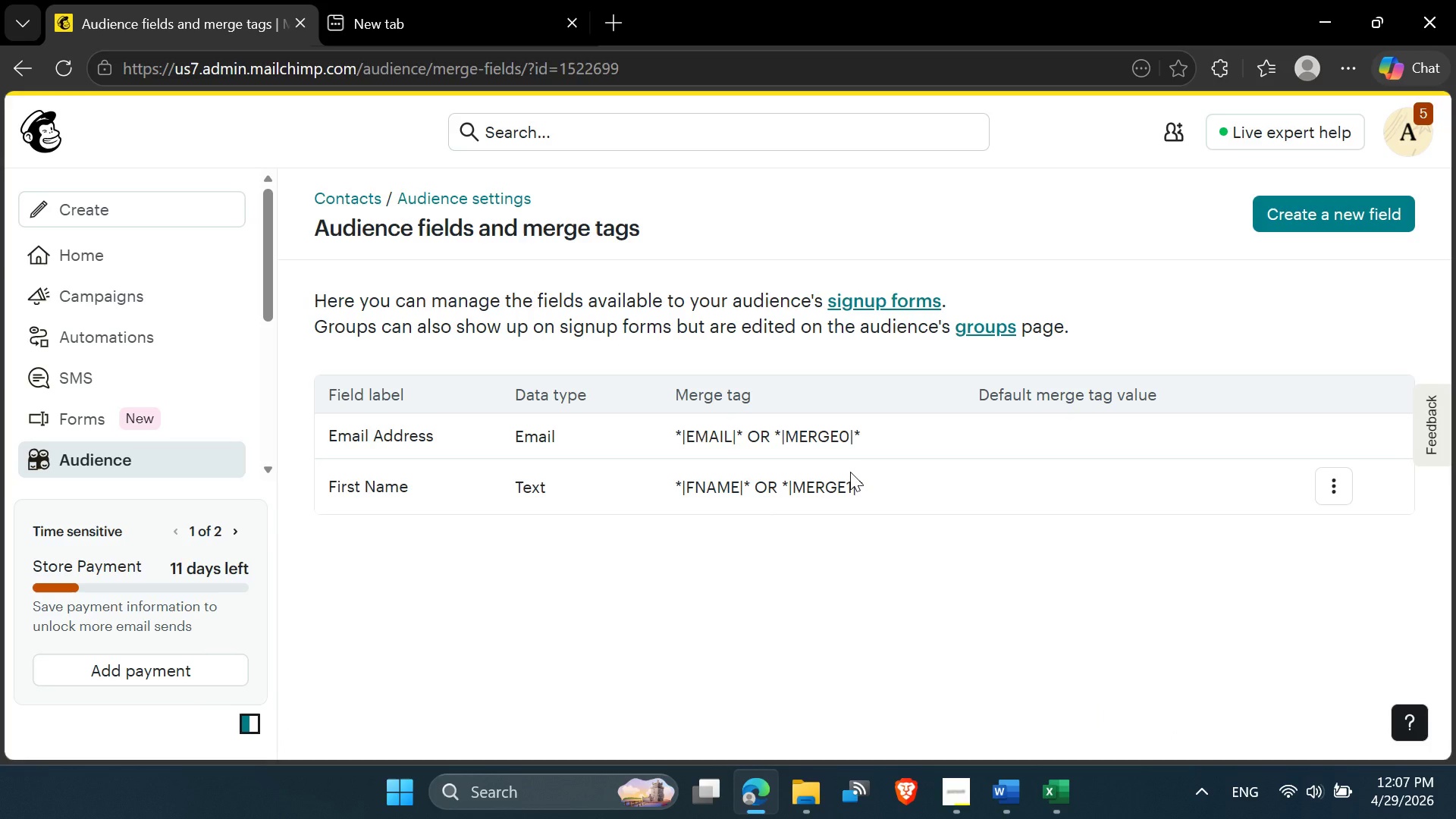 
wait(11.74)
 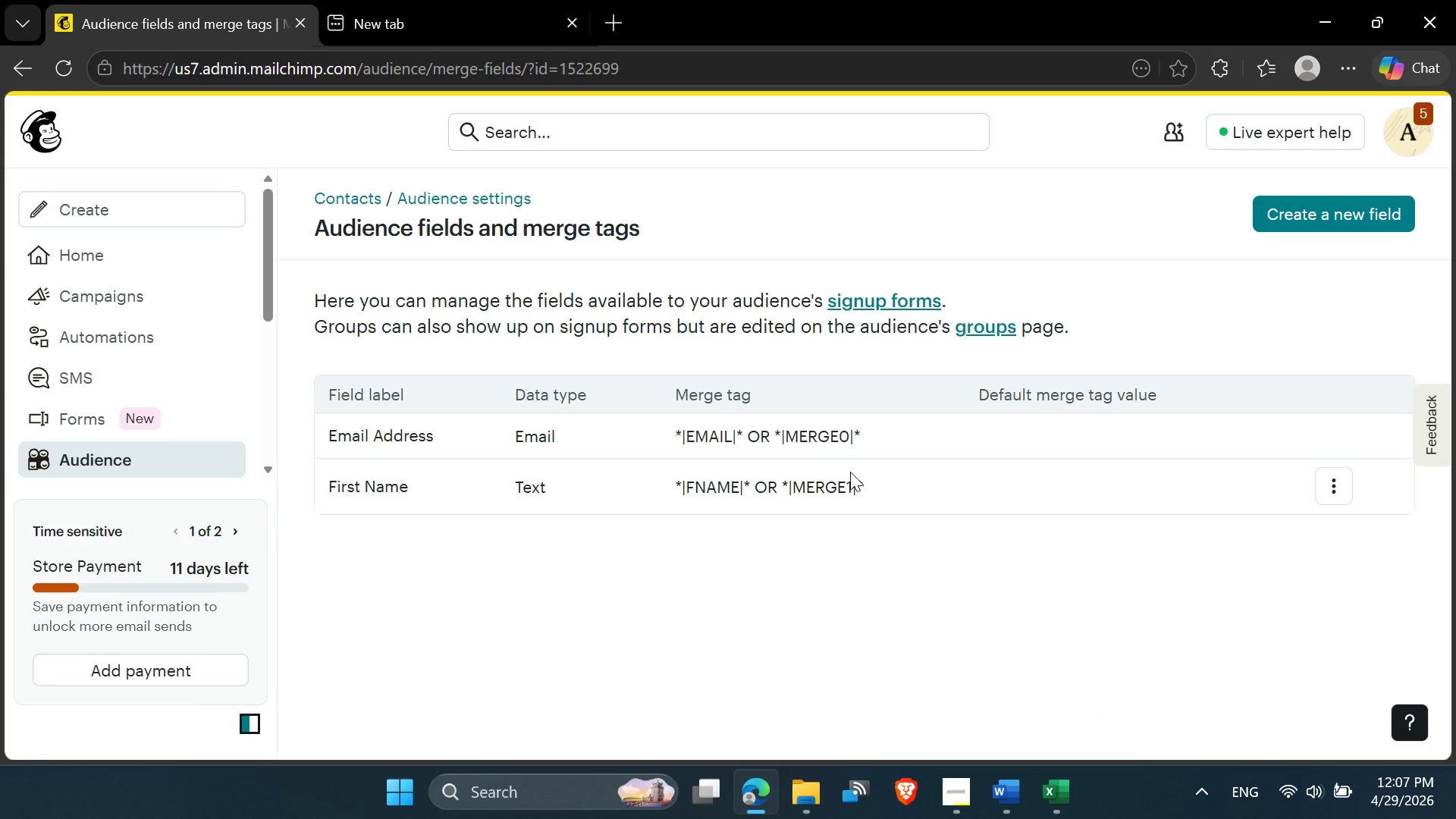 
left_click([312, 278])
 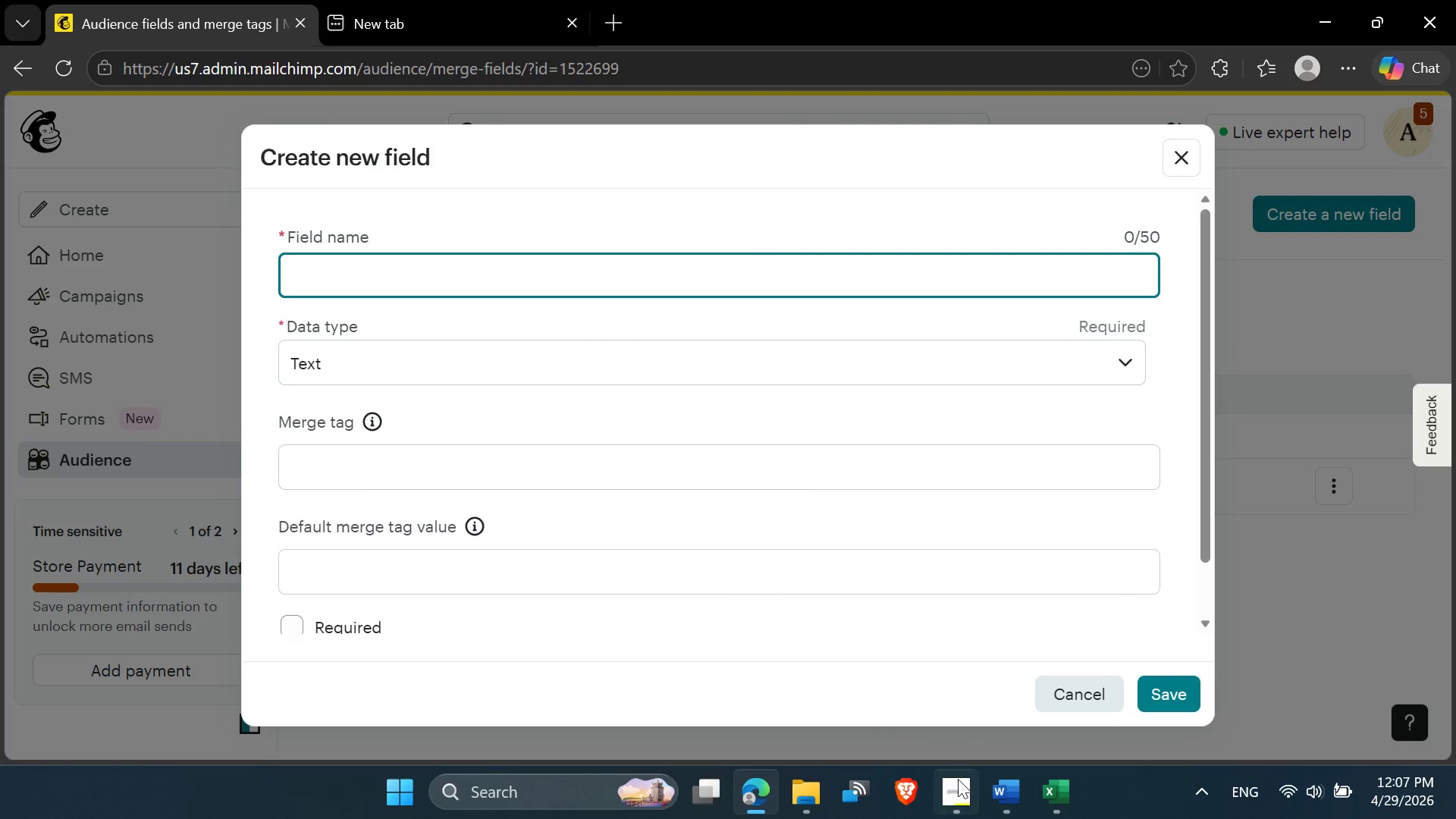 
left_click([964, 793])